 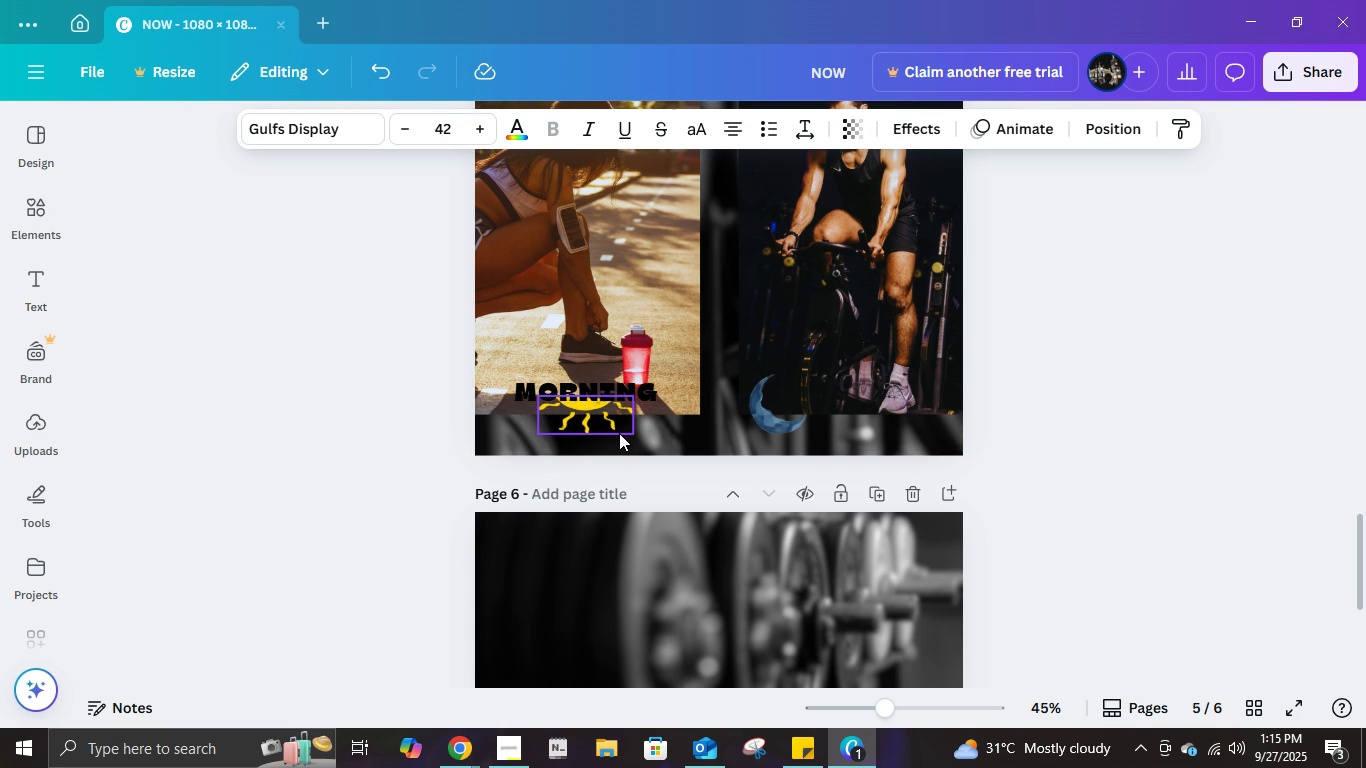 
key(ArrowUp)
 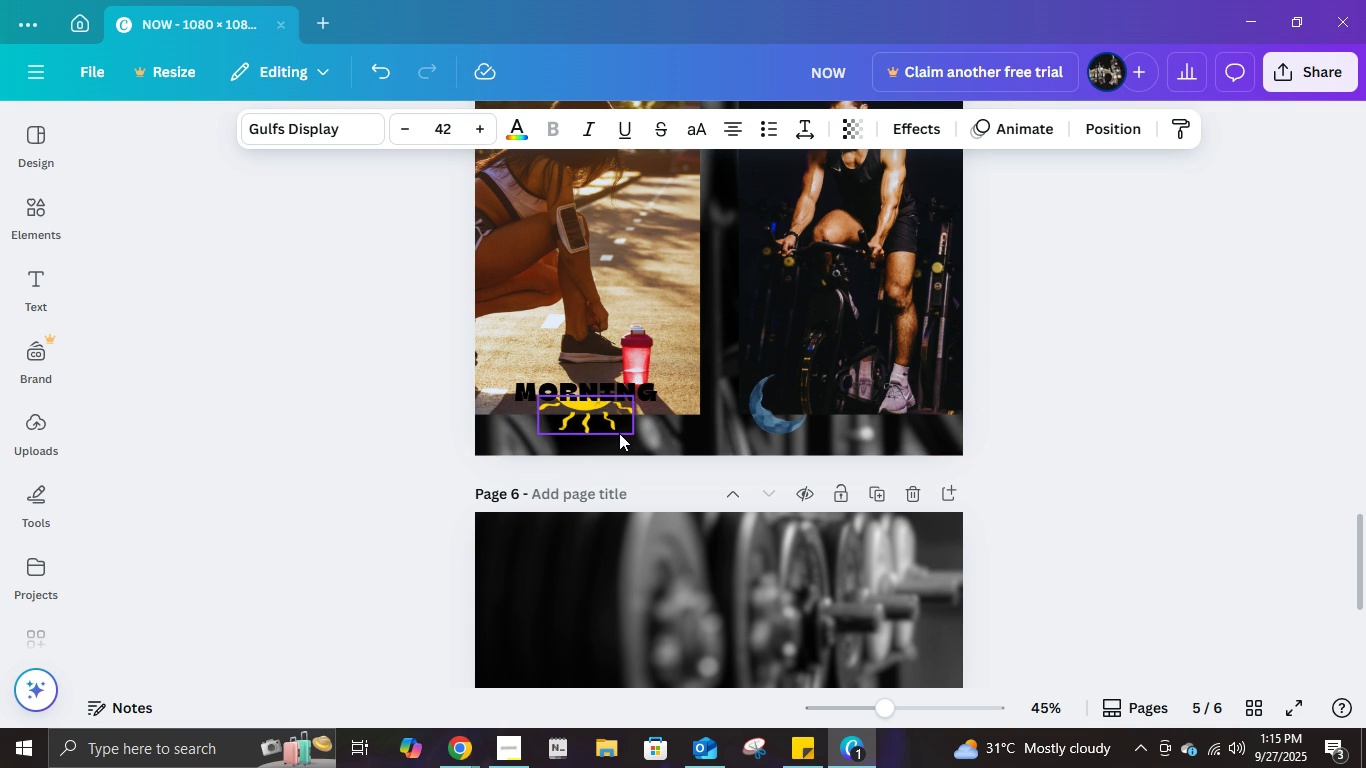 
key(ArrowUp)
 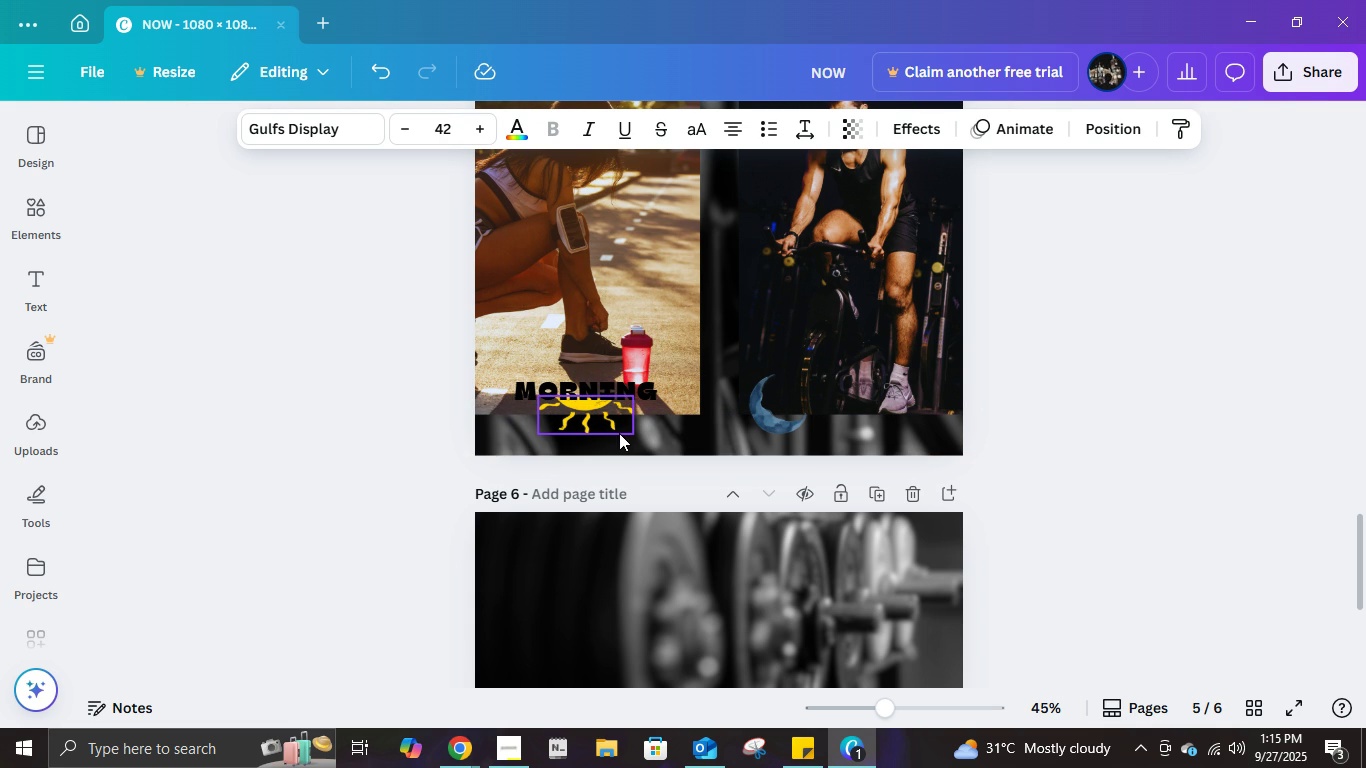 
key(ArrowUp)
 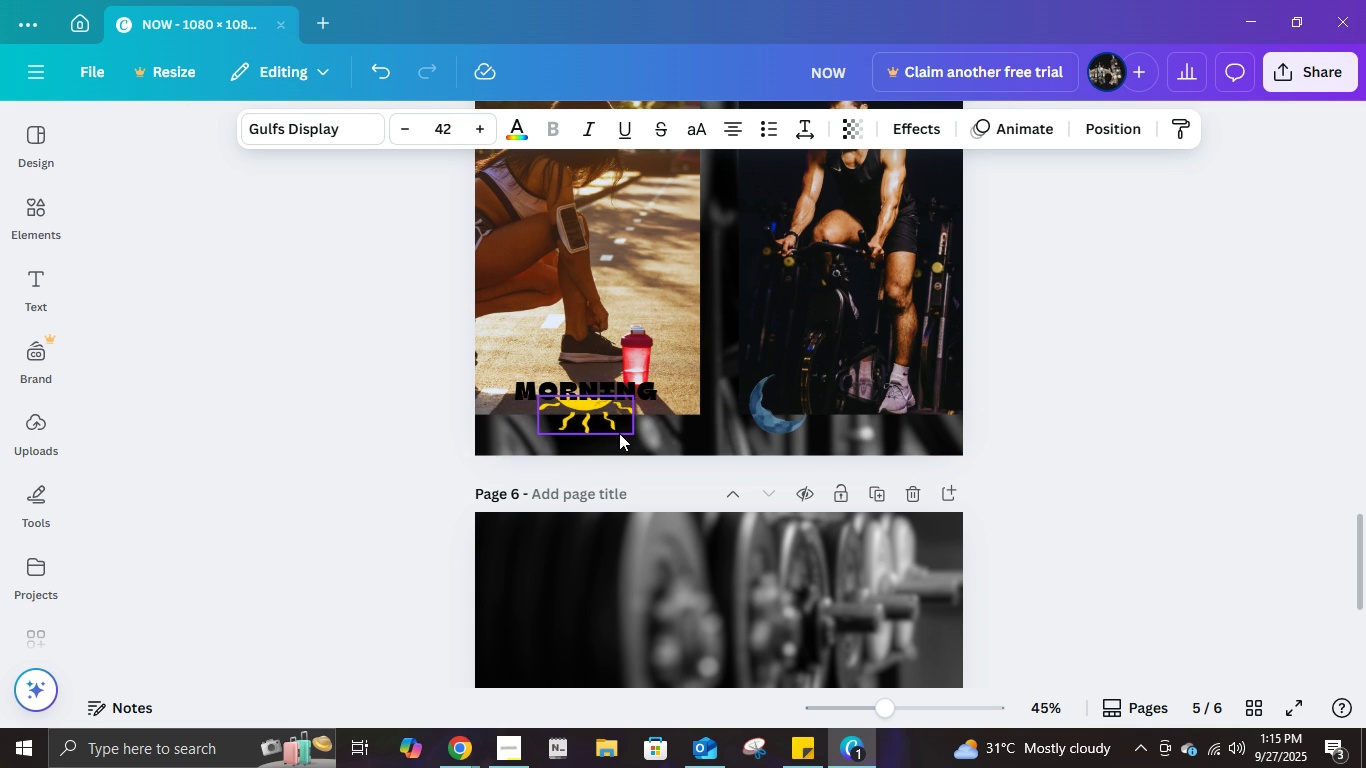 
key(ArrowUp)
 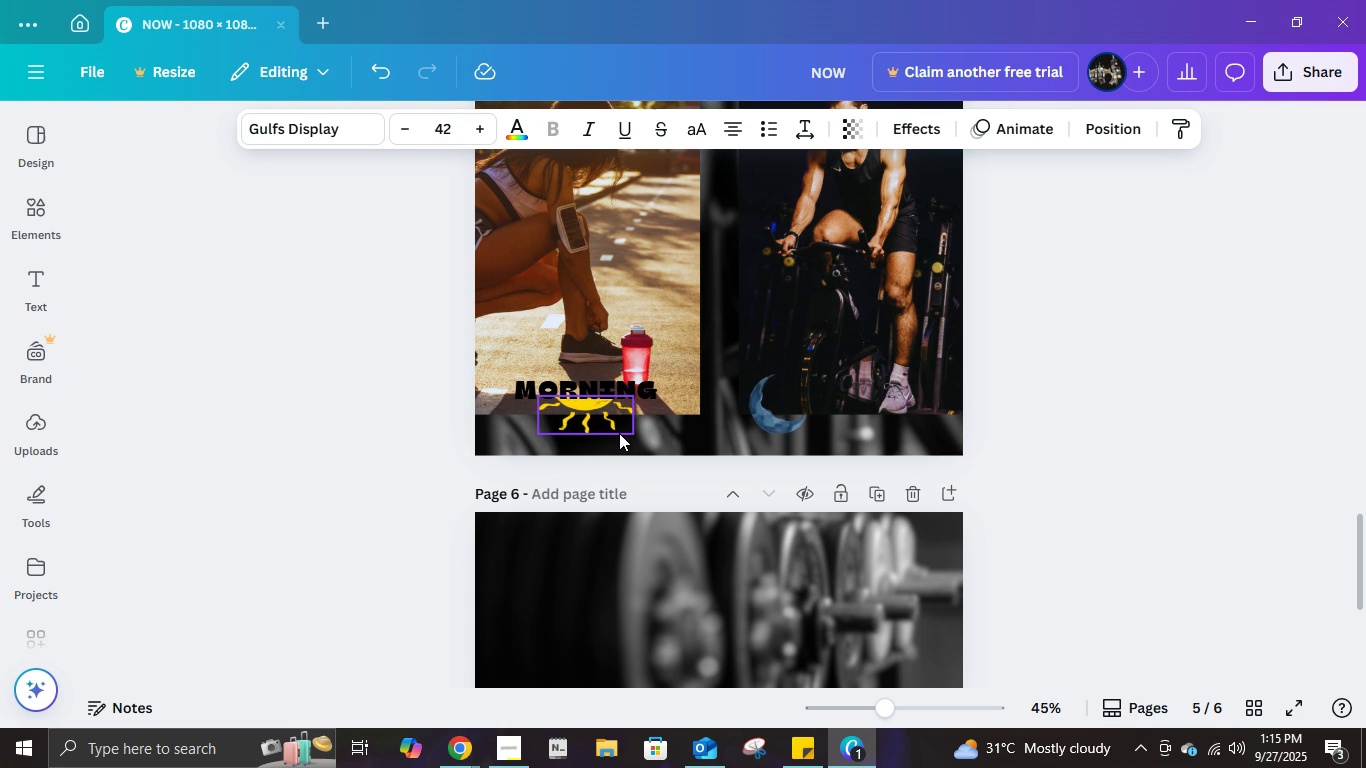 
key(ArrowUp)
 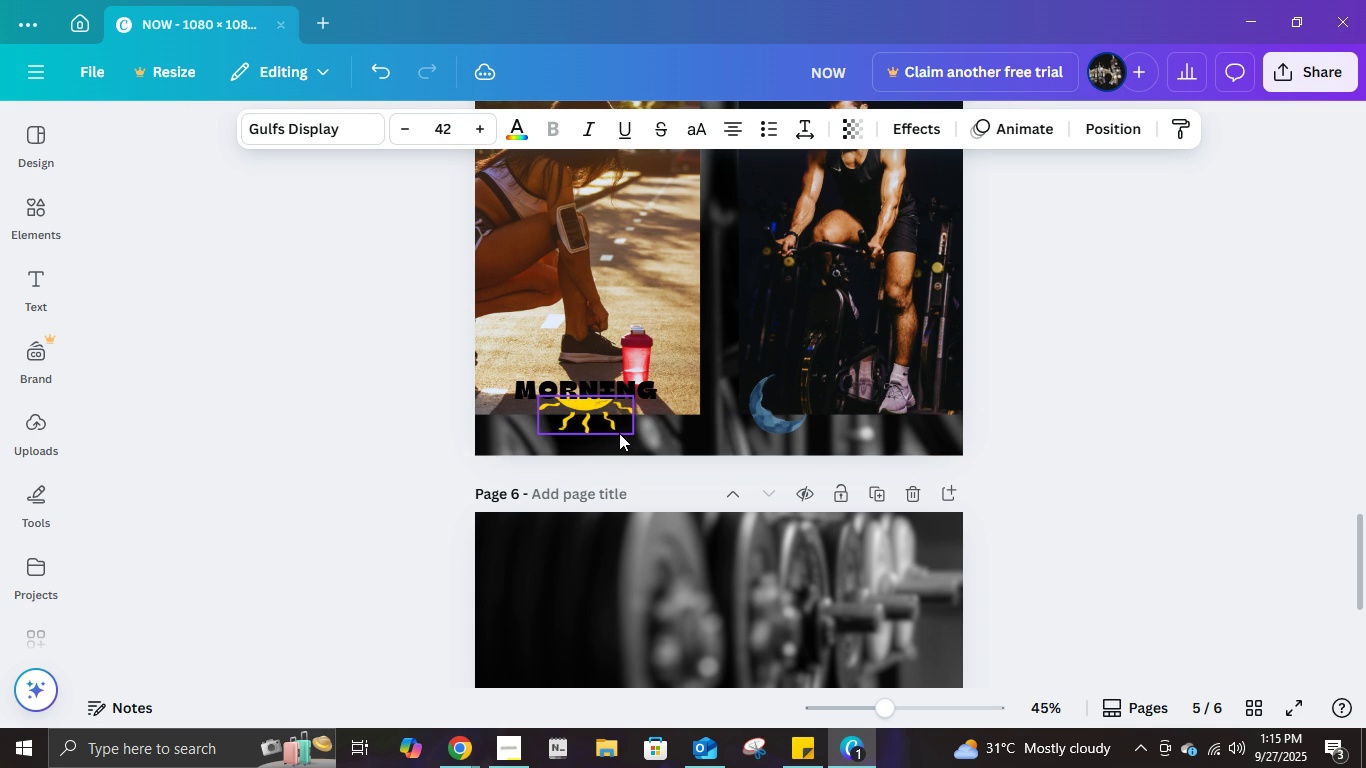 
key(ArrowUp)
 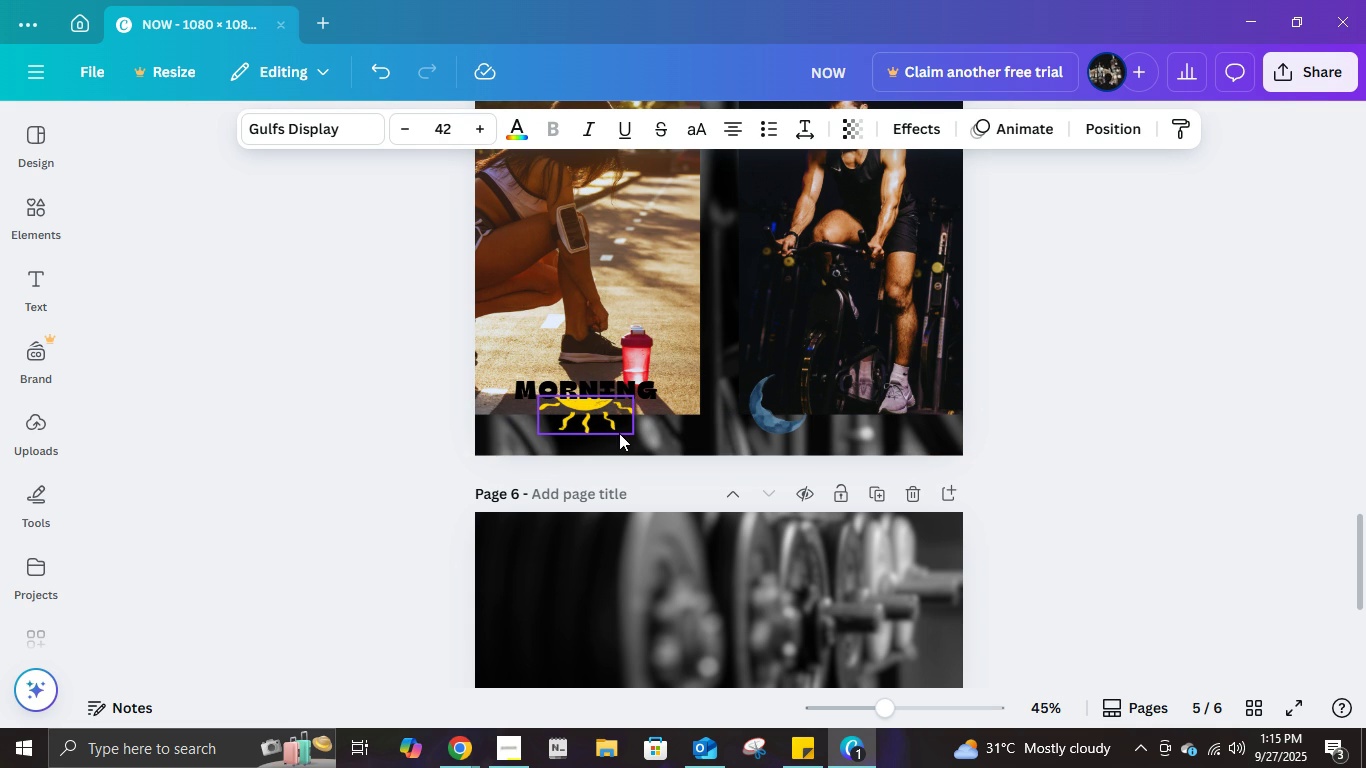 
key(ArrowUp)
 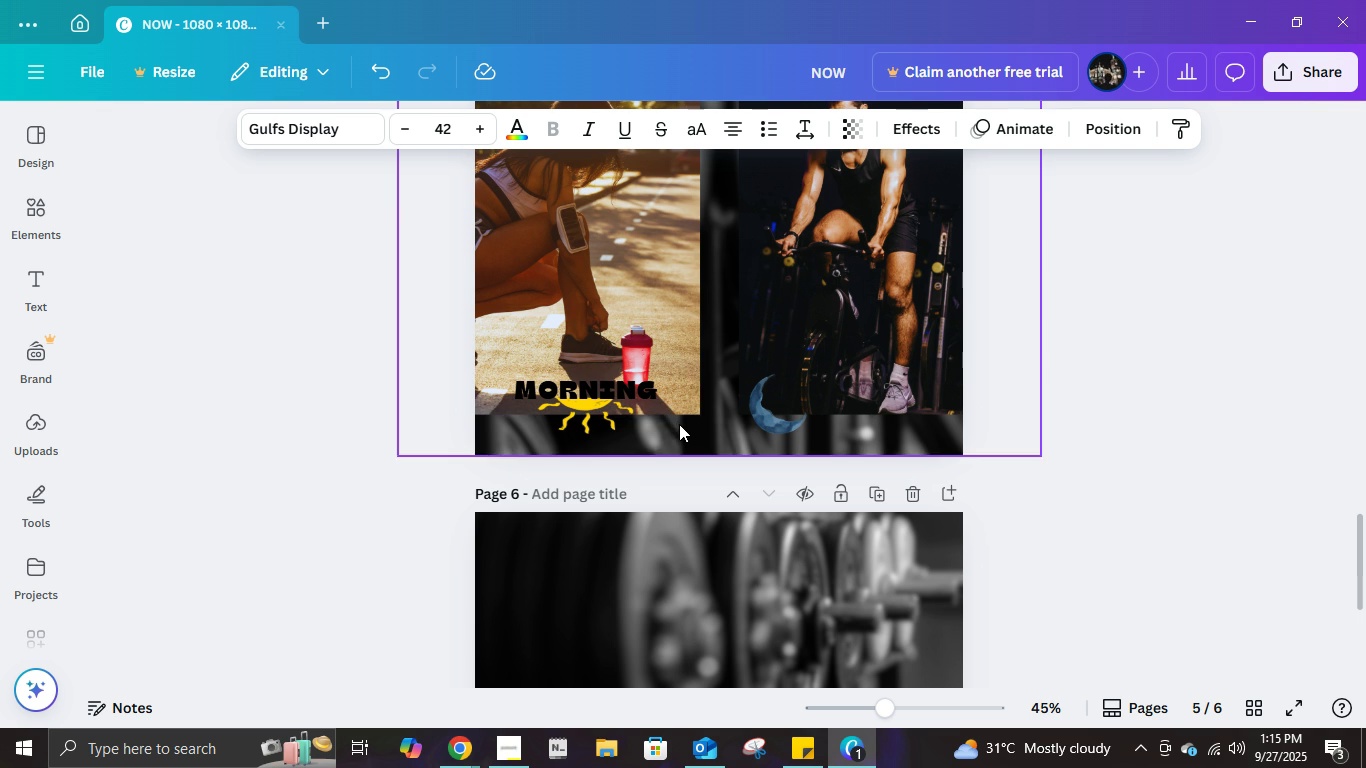 
key(ArrowUp)